 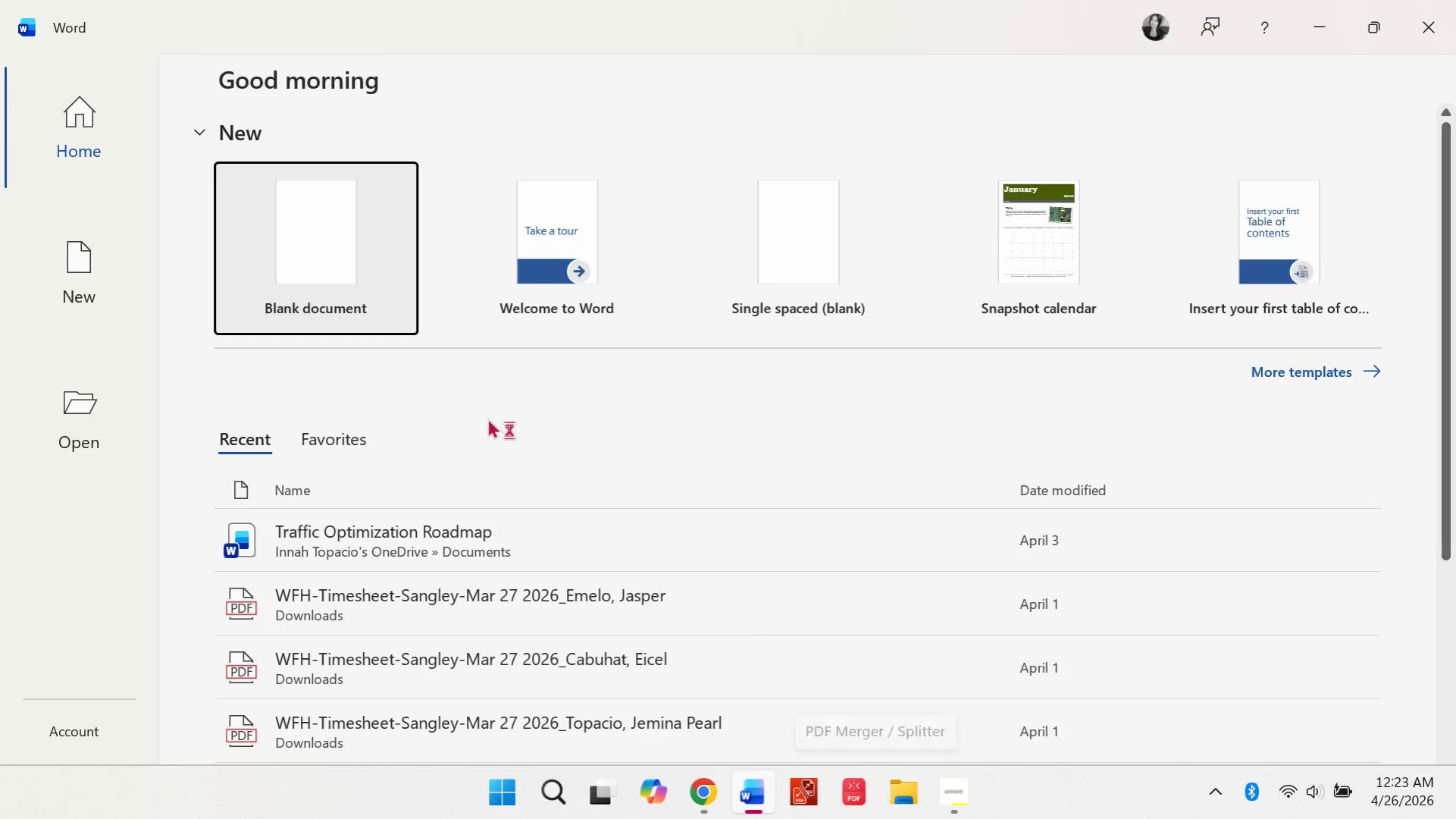 
left_click([409, 271])
 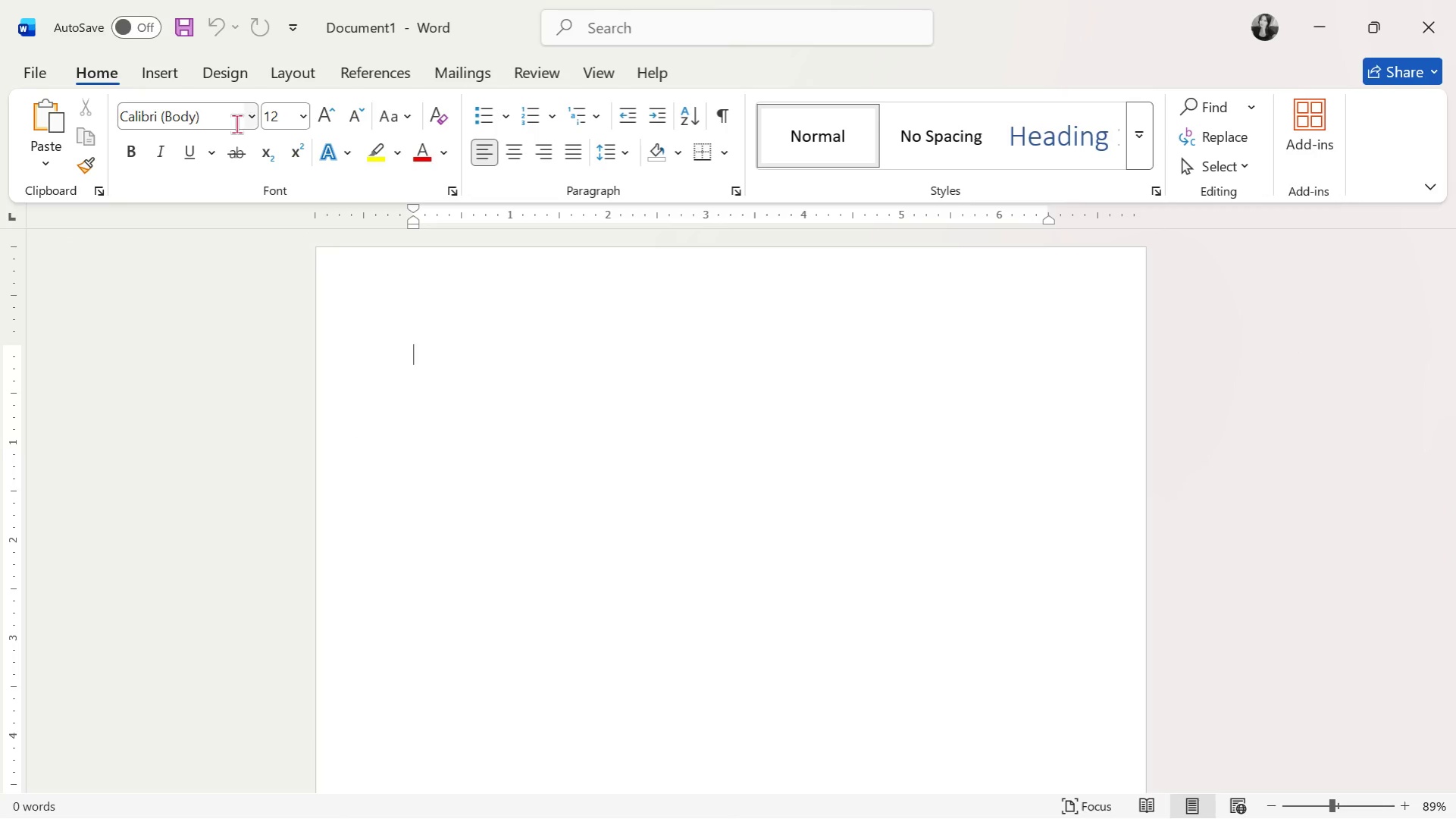 
left_click([249, 117])
 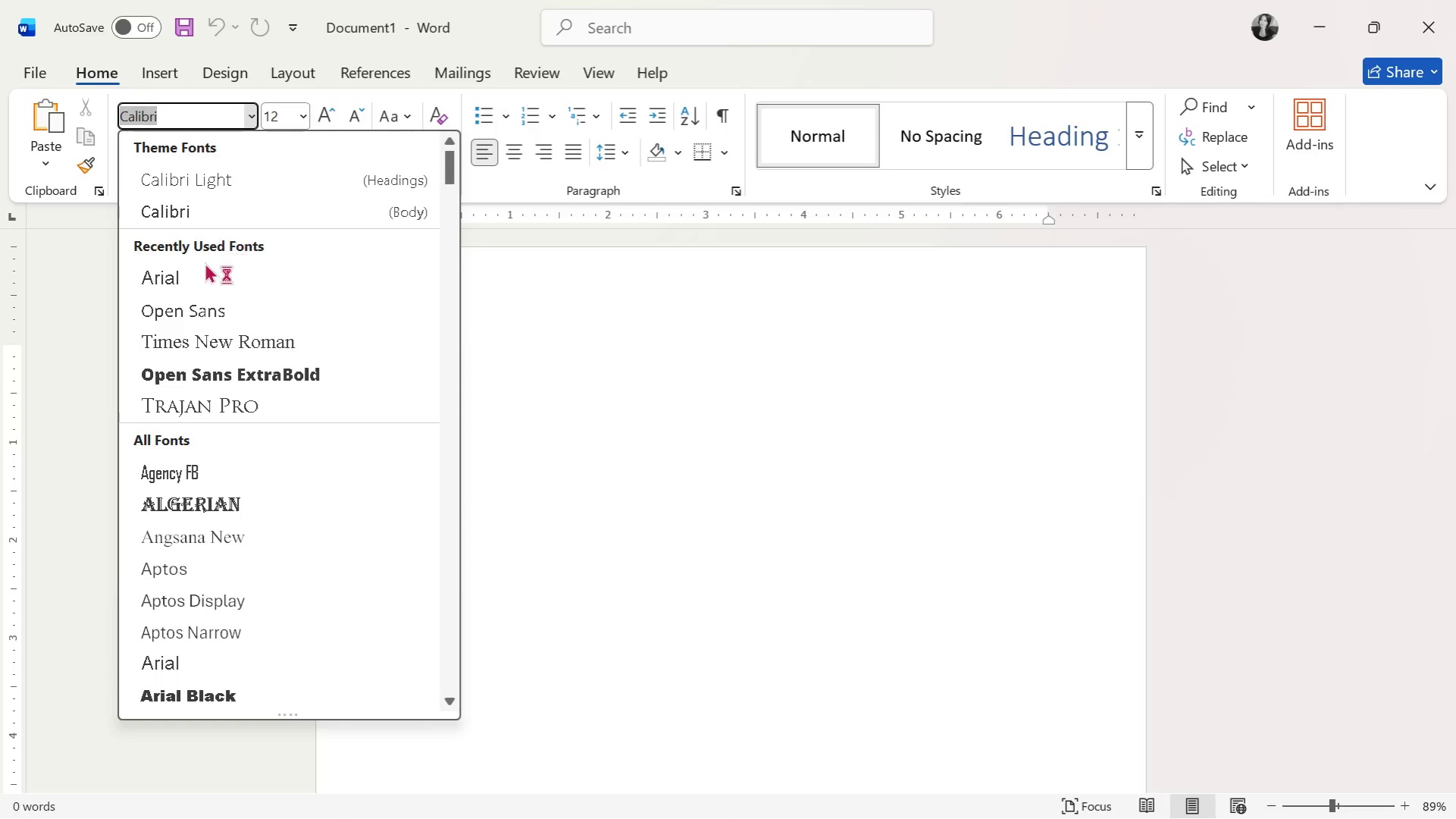 
left_click([193, 273])
 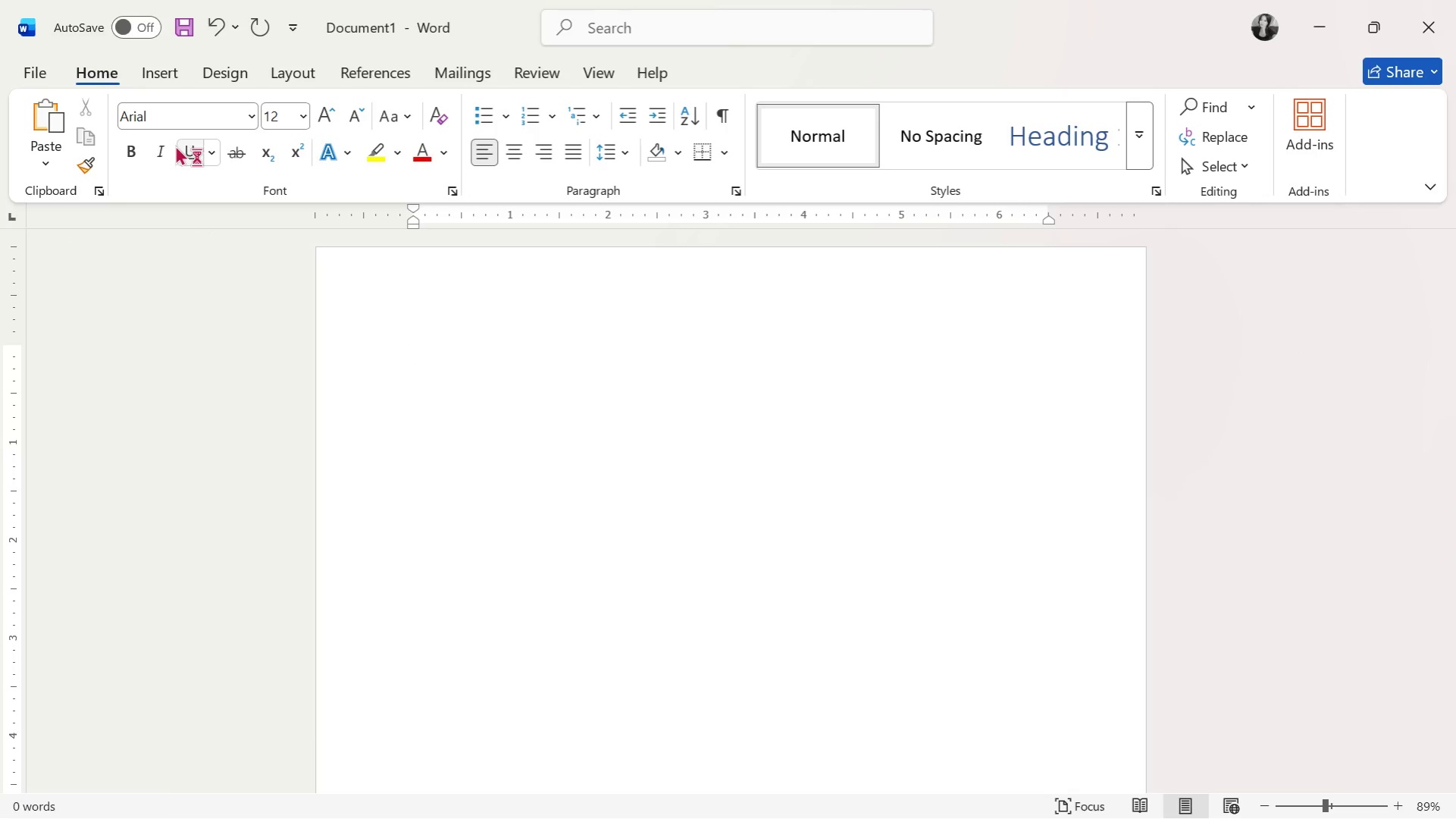 
left_click([136, 149])
 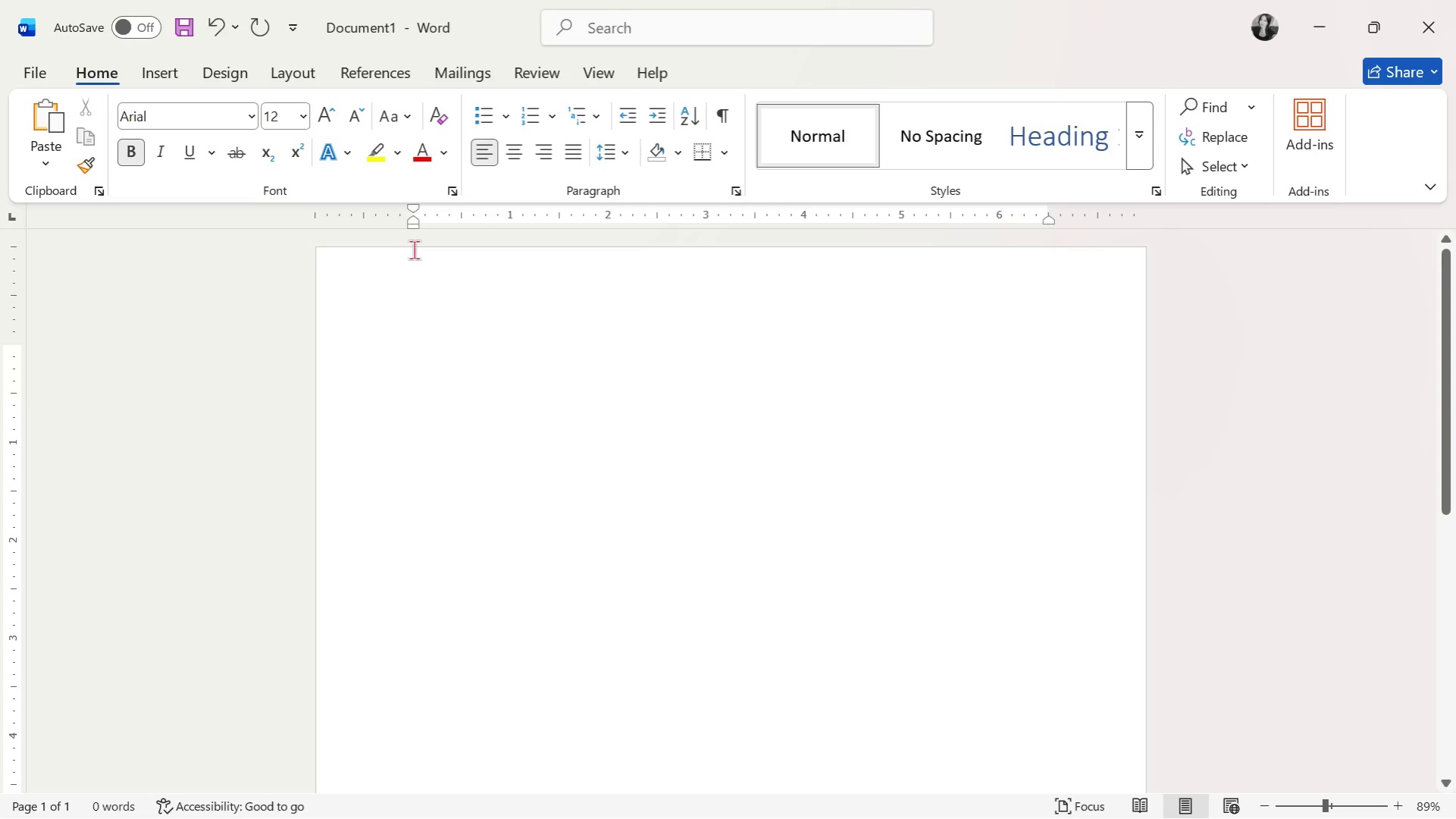 
key(Alt+Tab)
 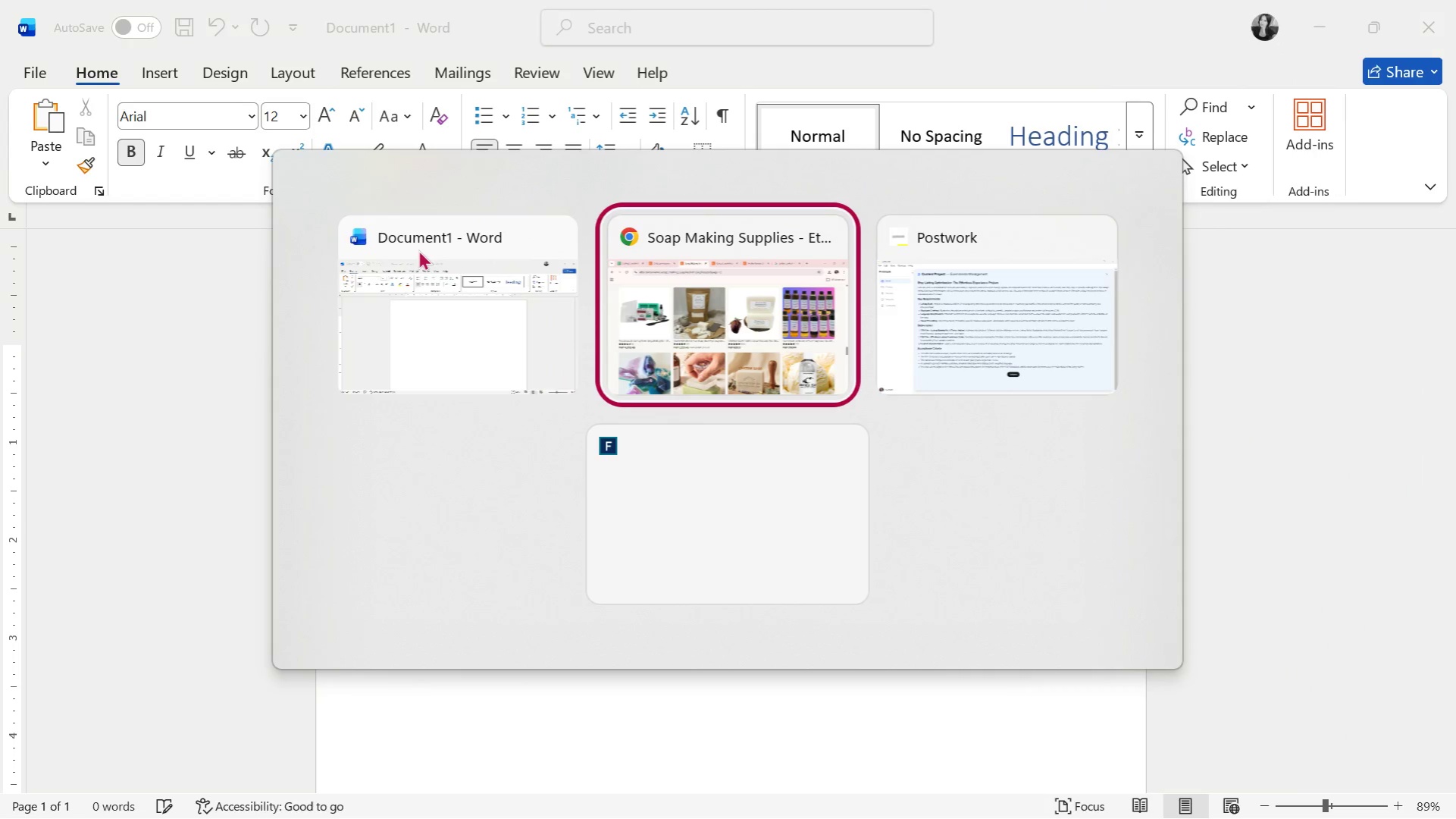 
key(Alt+Tab)